 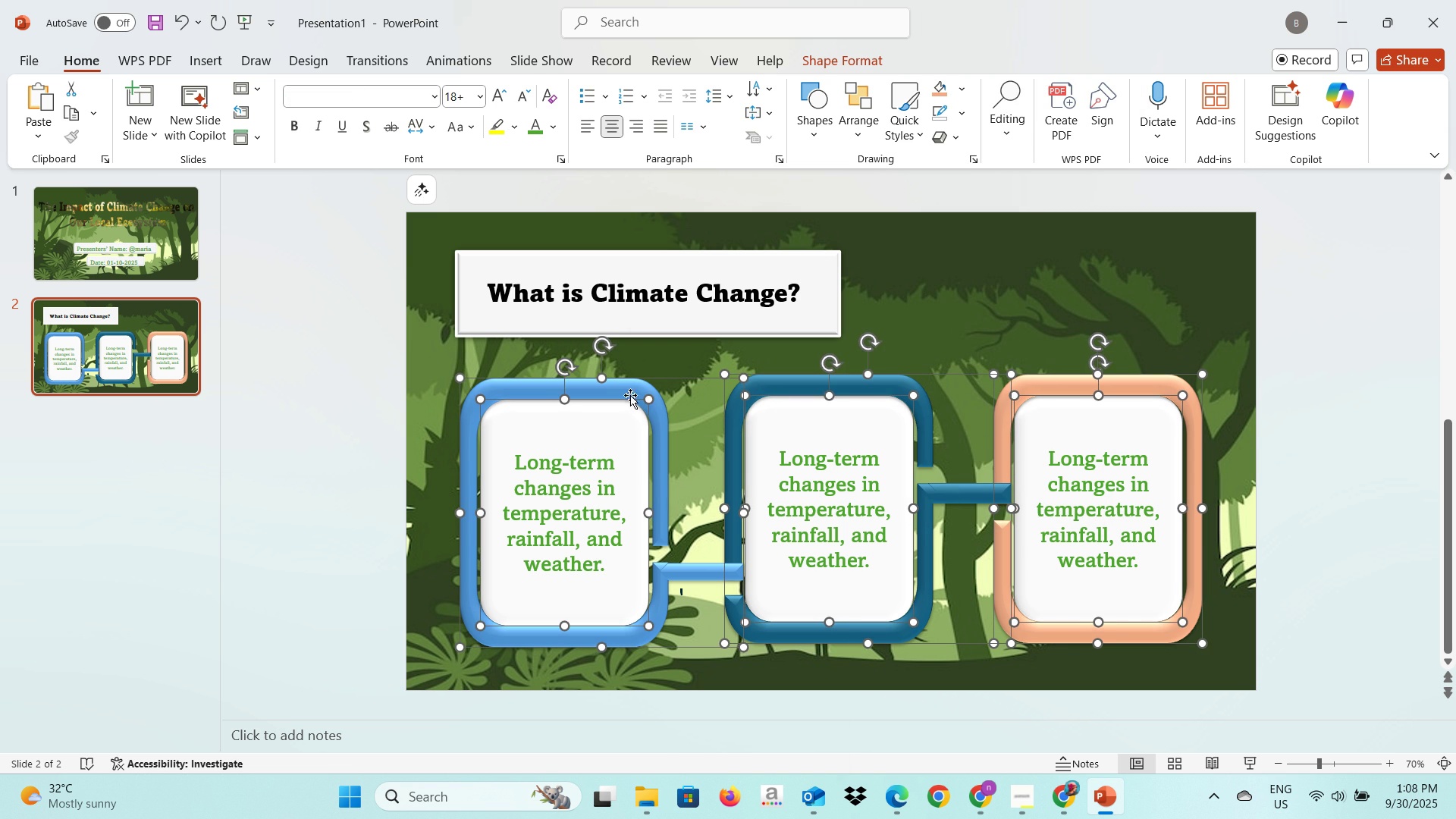 
right_click([630, 395])
 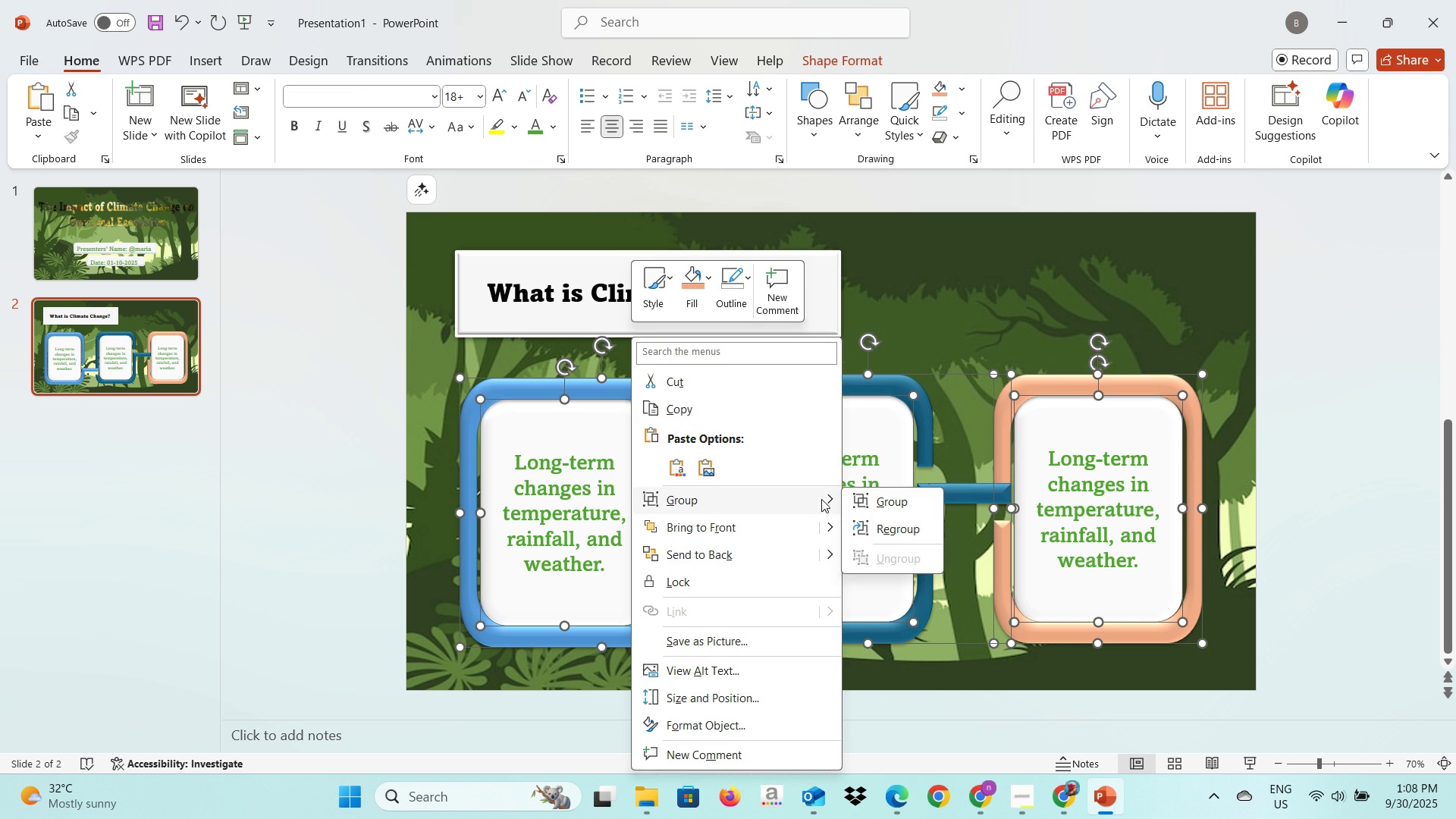 
left_click([867, 499])
 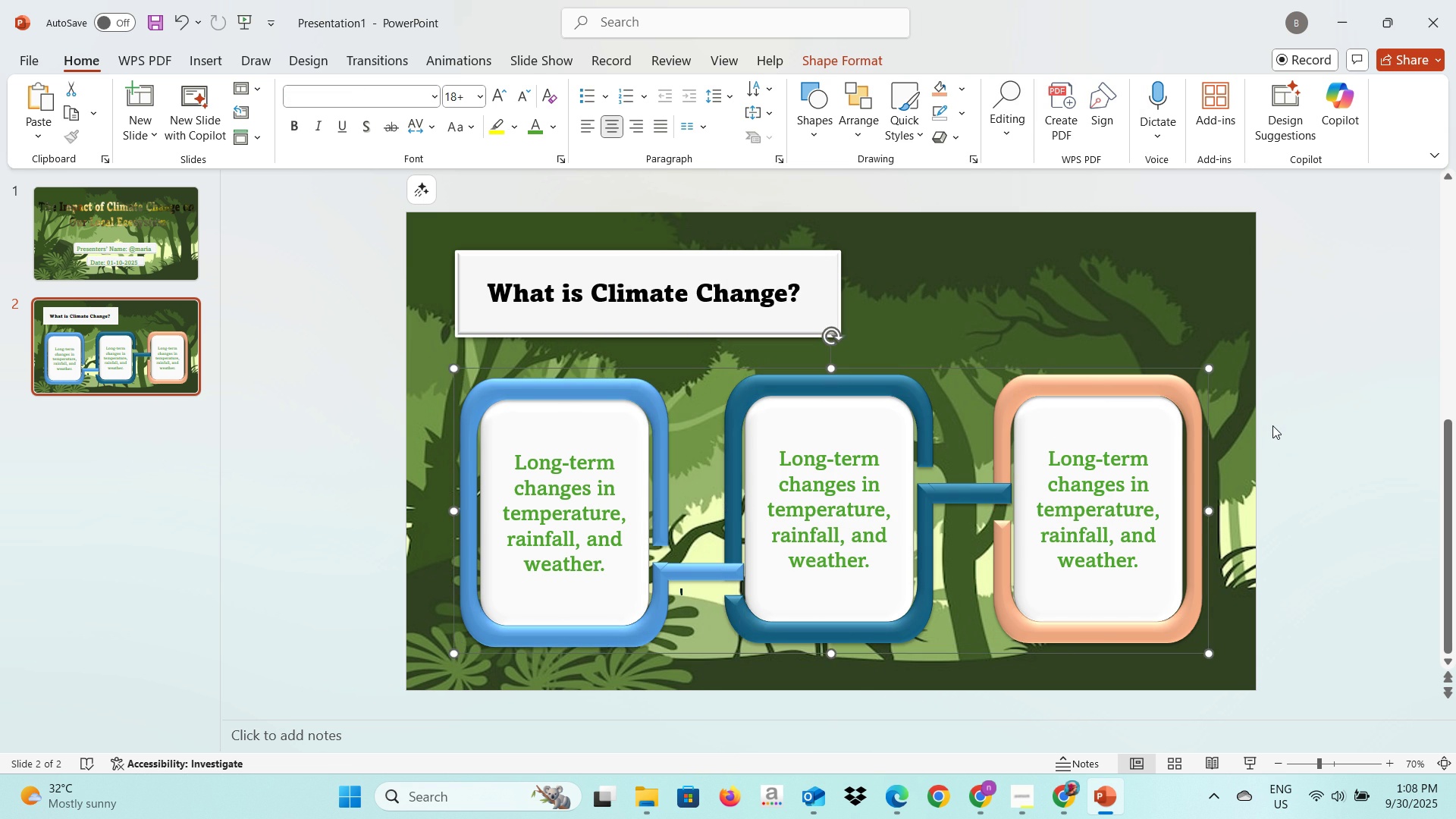 
left_click([1272, 425])
 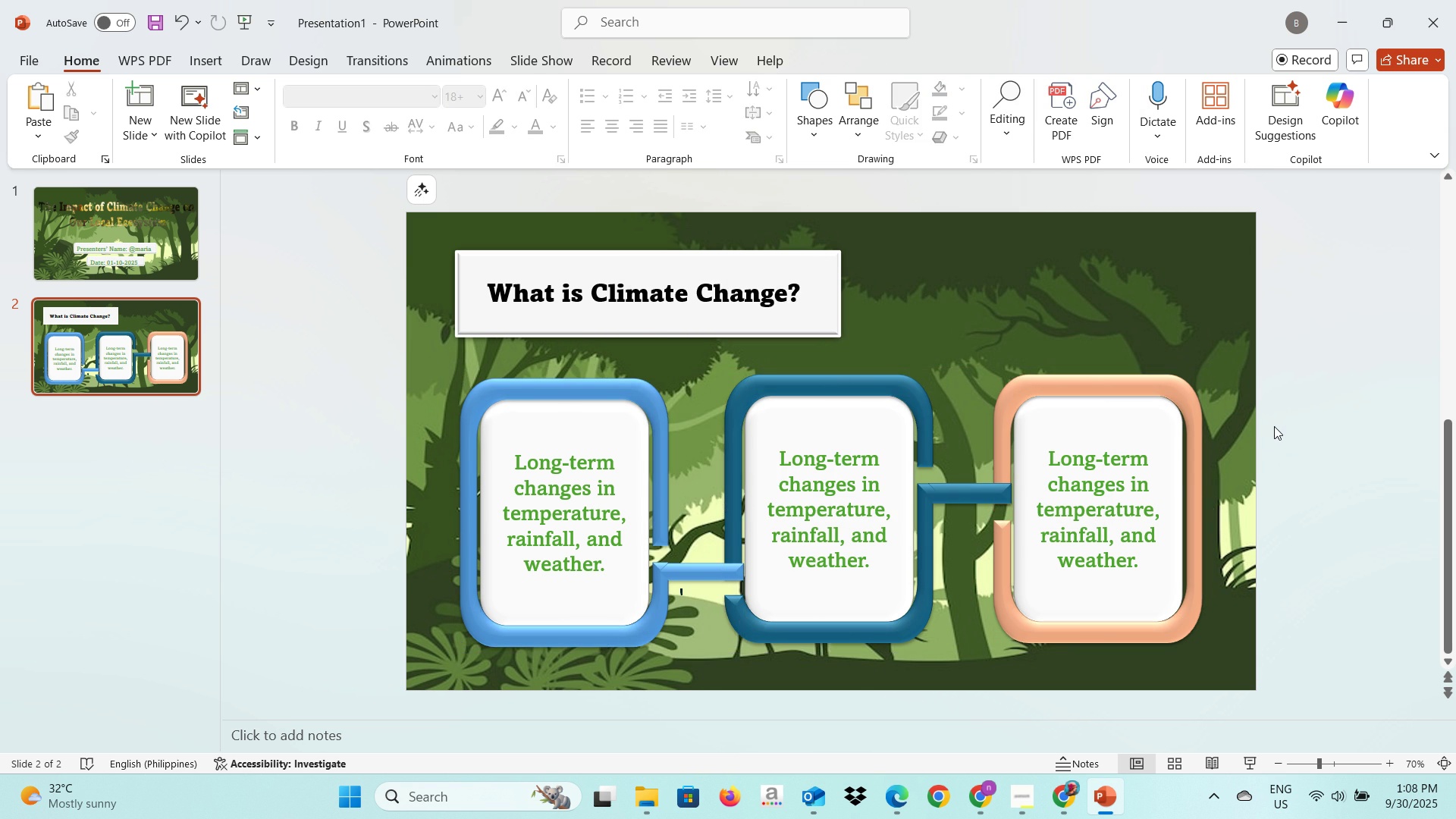 
key(Alt+AltLeft)
 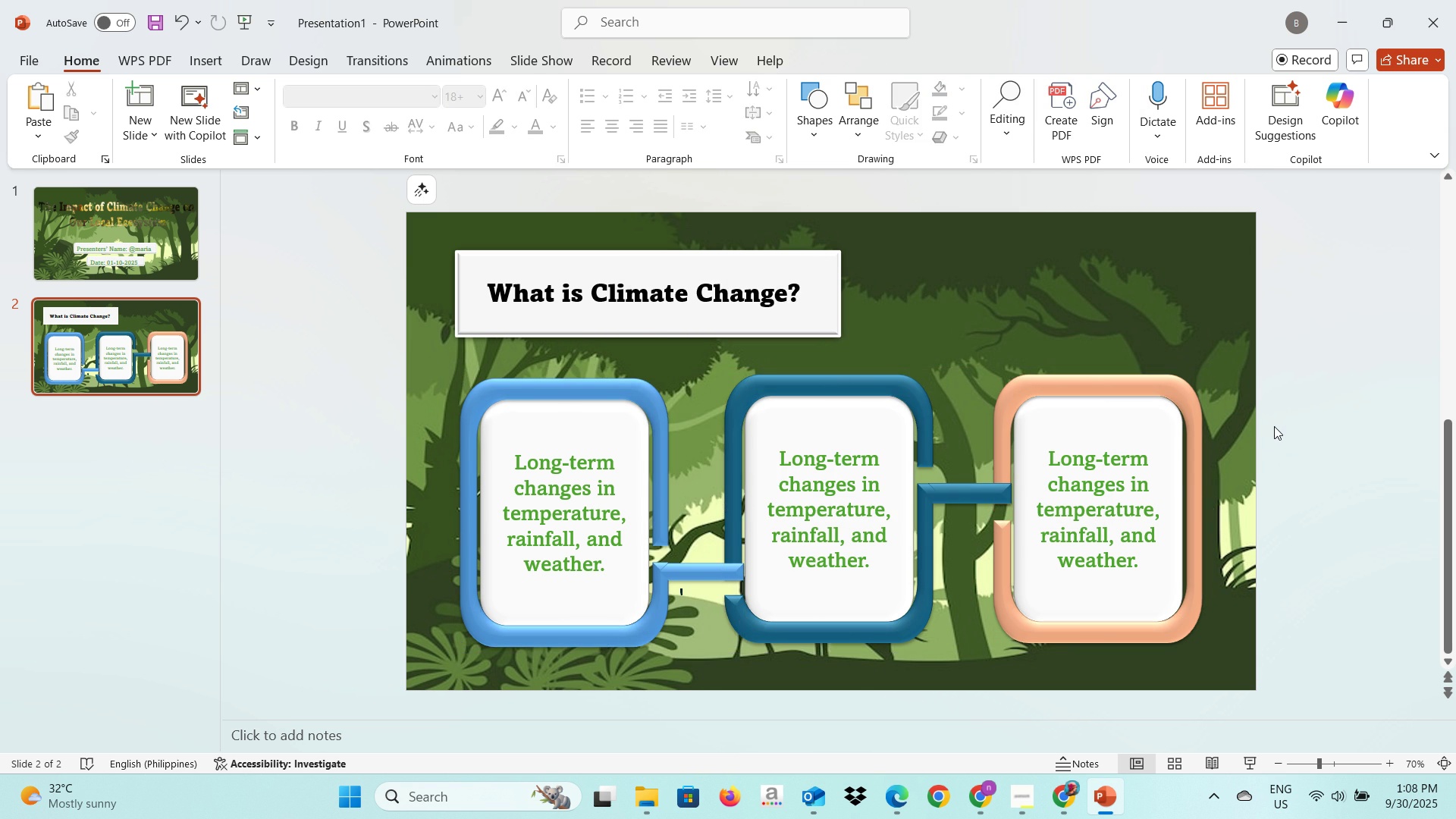 
key(Alt+Tab)